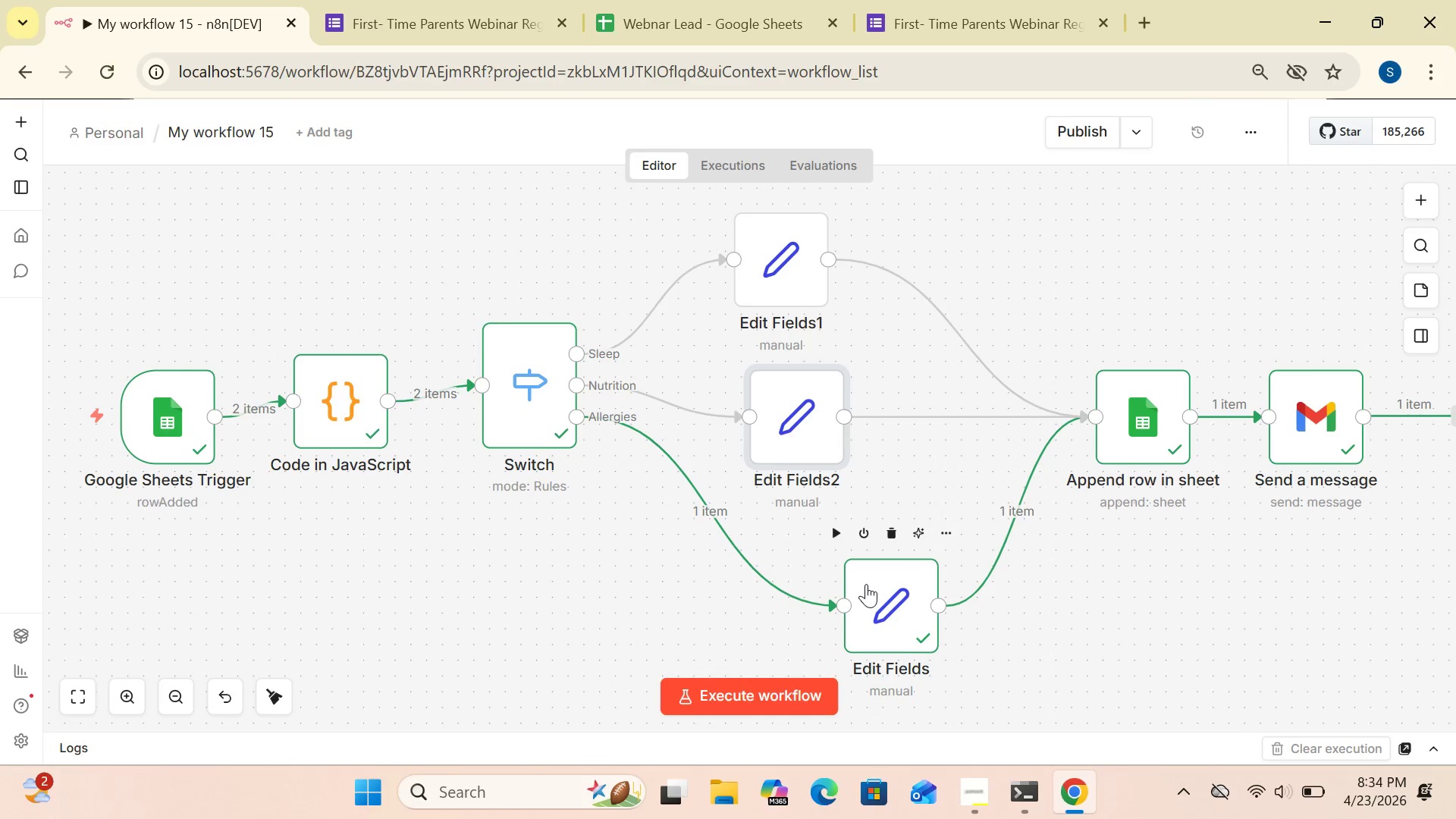 
left_click_drag(start_coordinate=[866, 584], to_coordinate=[760, 567])
 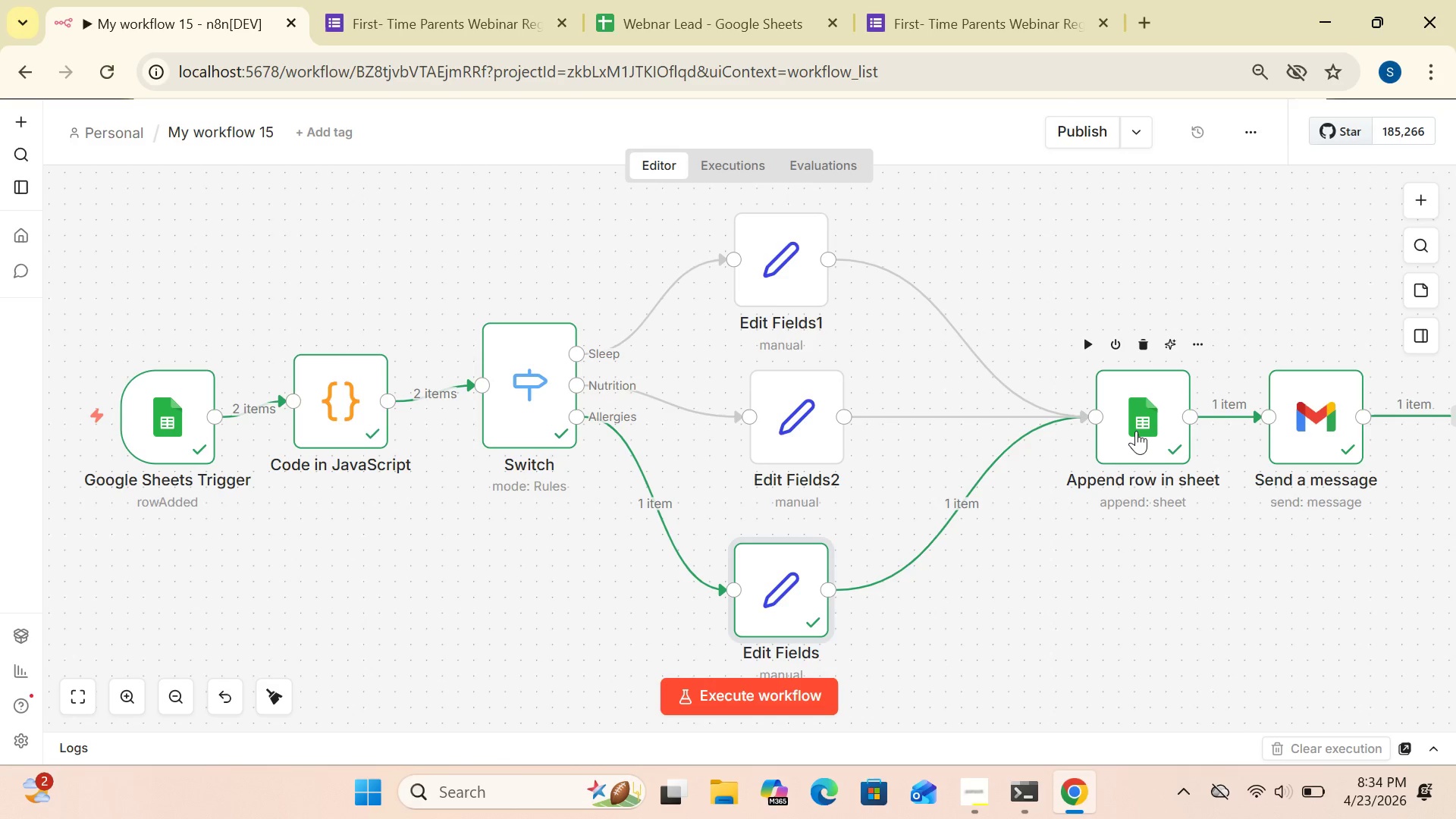 
left_click_drag(start_coordinate=[1136, 431], to_coordinate=[1075, 431])
 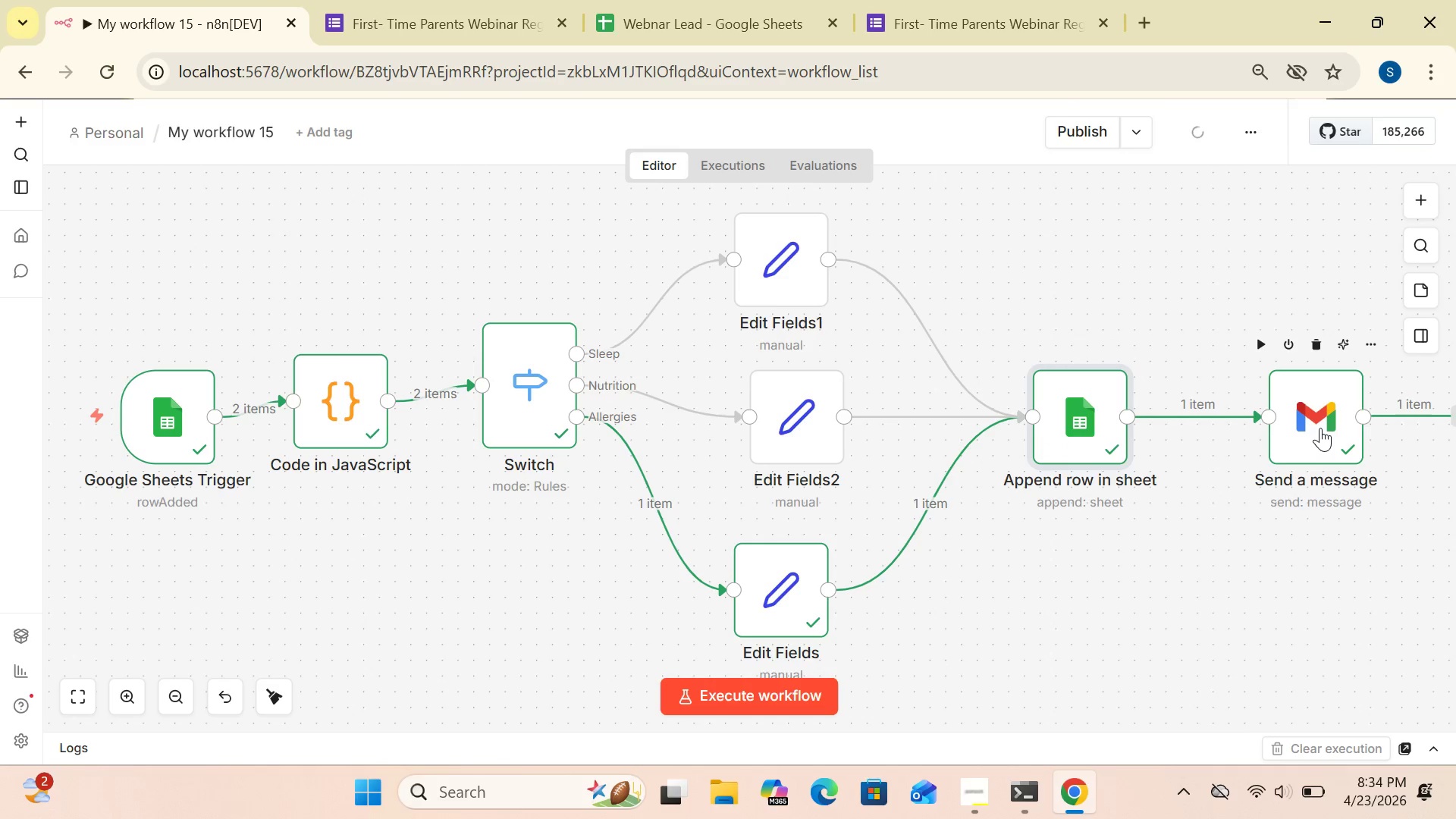 
left_click_drag(start_coordinate=[1320, 428], to_coordinate=[1234, 425])
 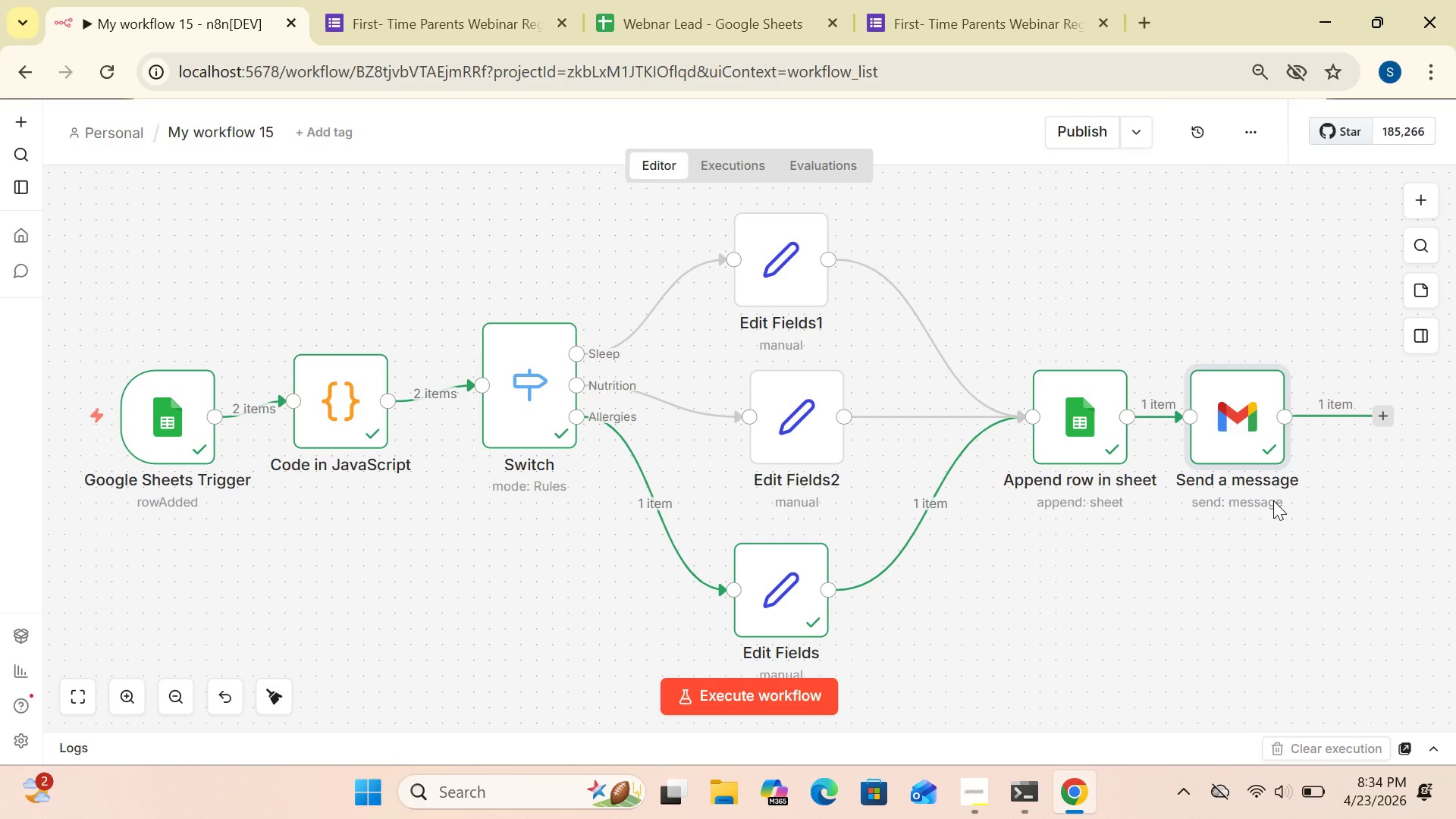 
wait(8.22)
 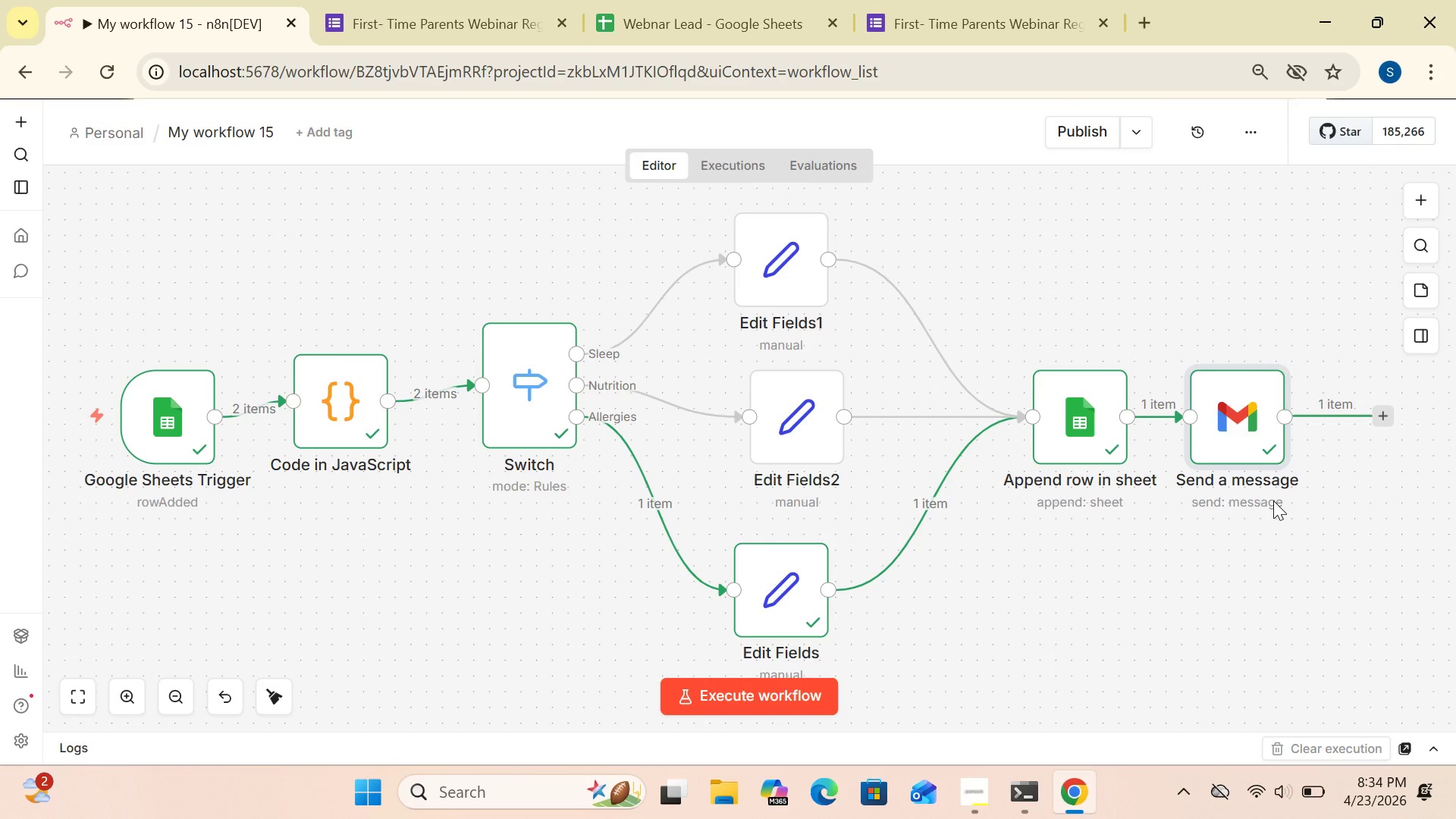 
left_click([1413, 201])
 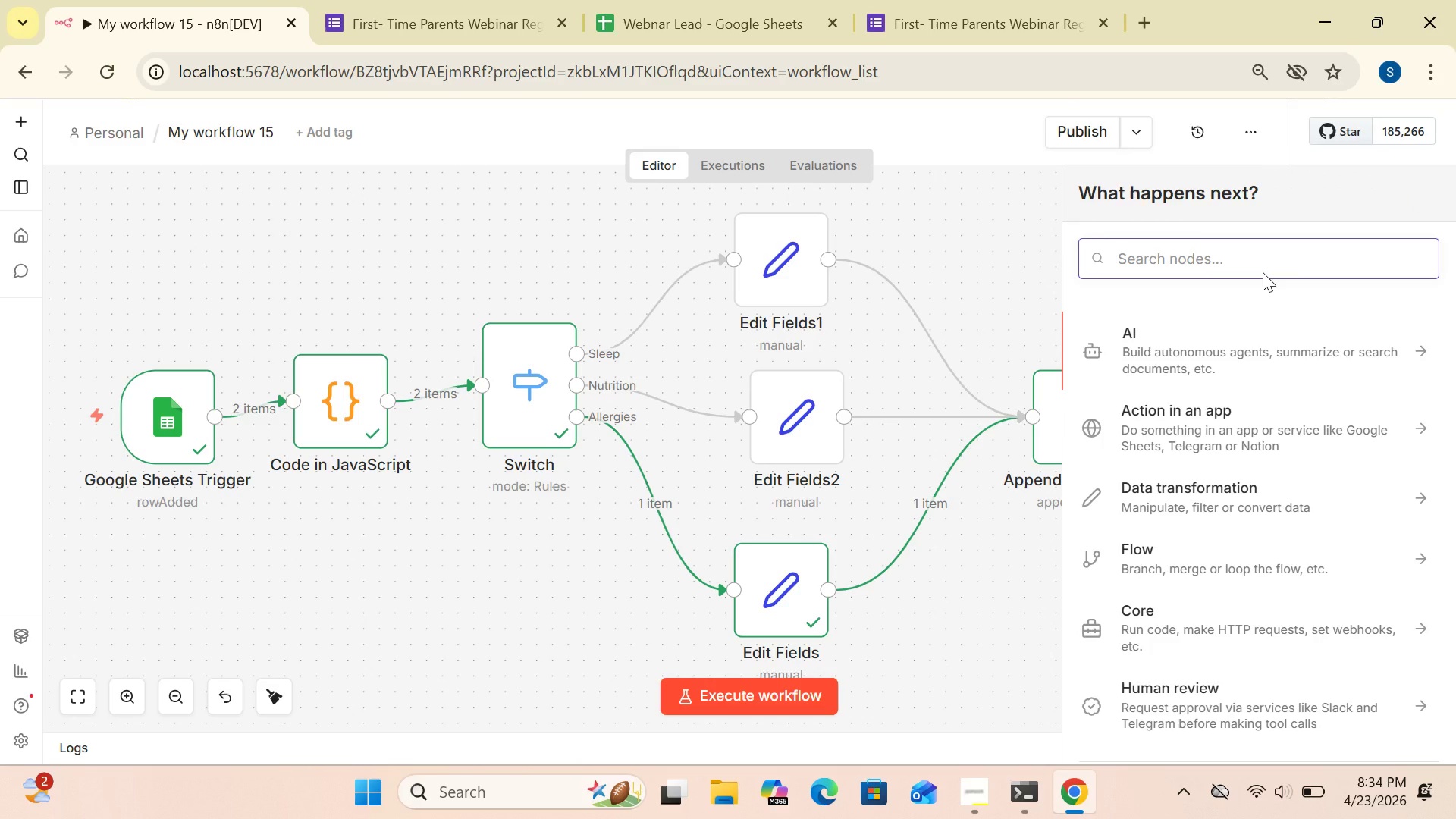 
left_click([1263, 272])